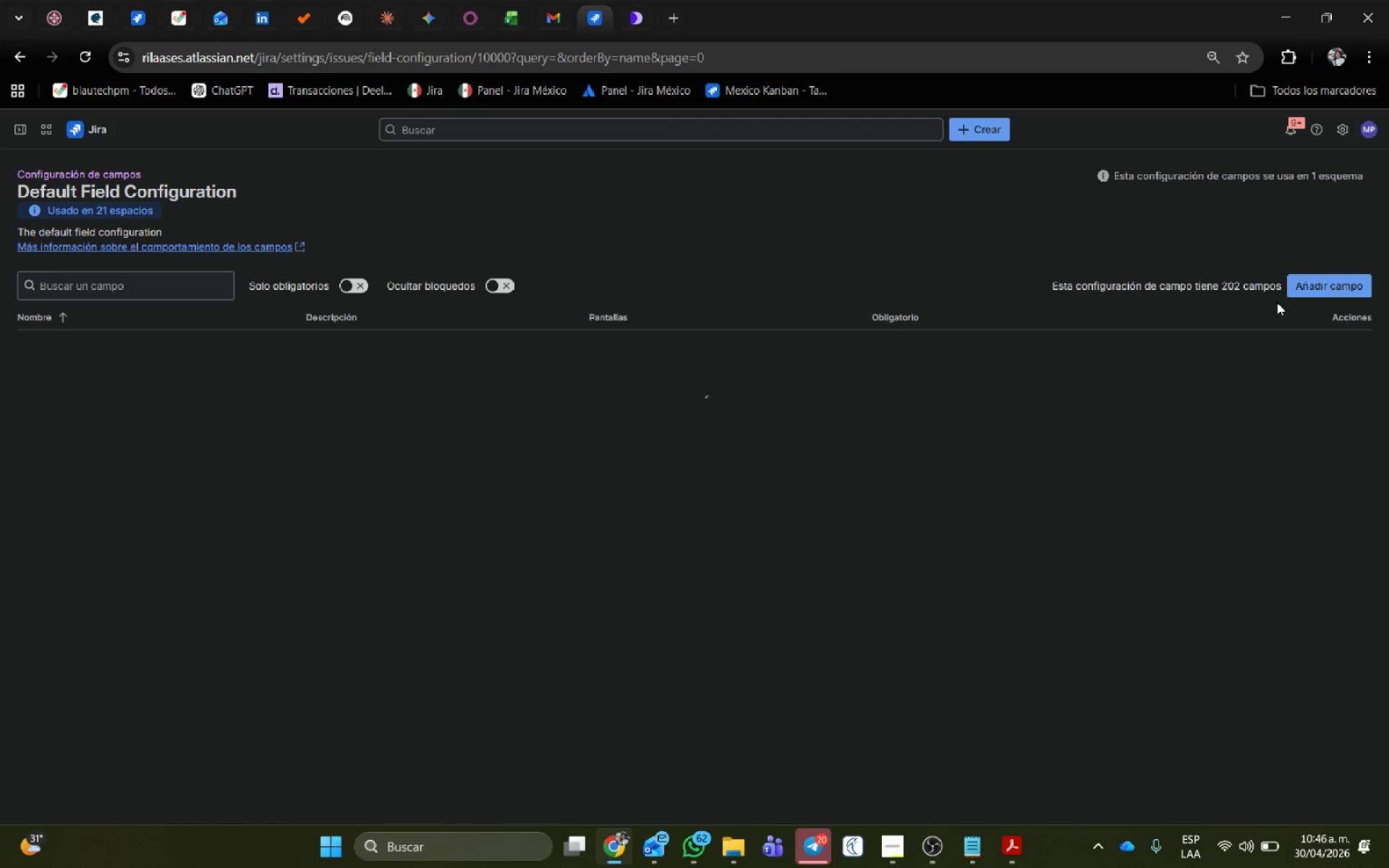 
wait(9.2)
 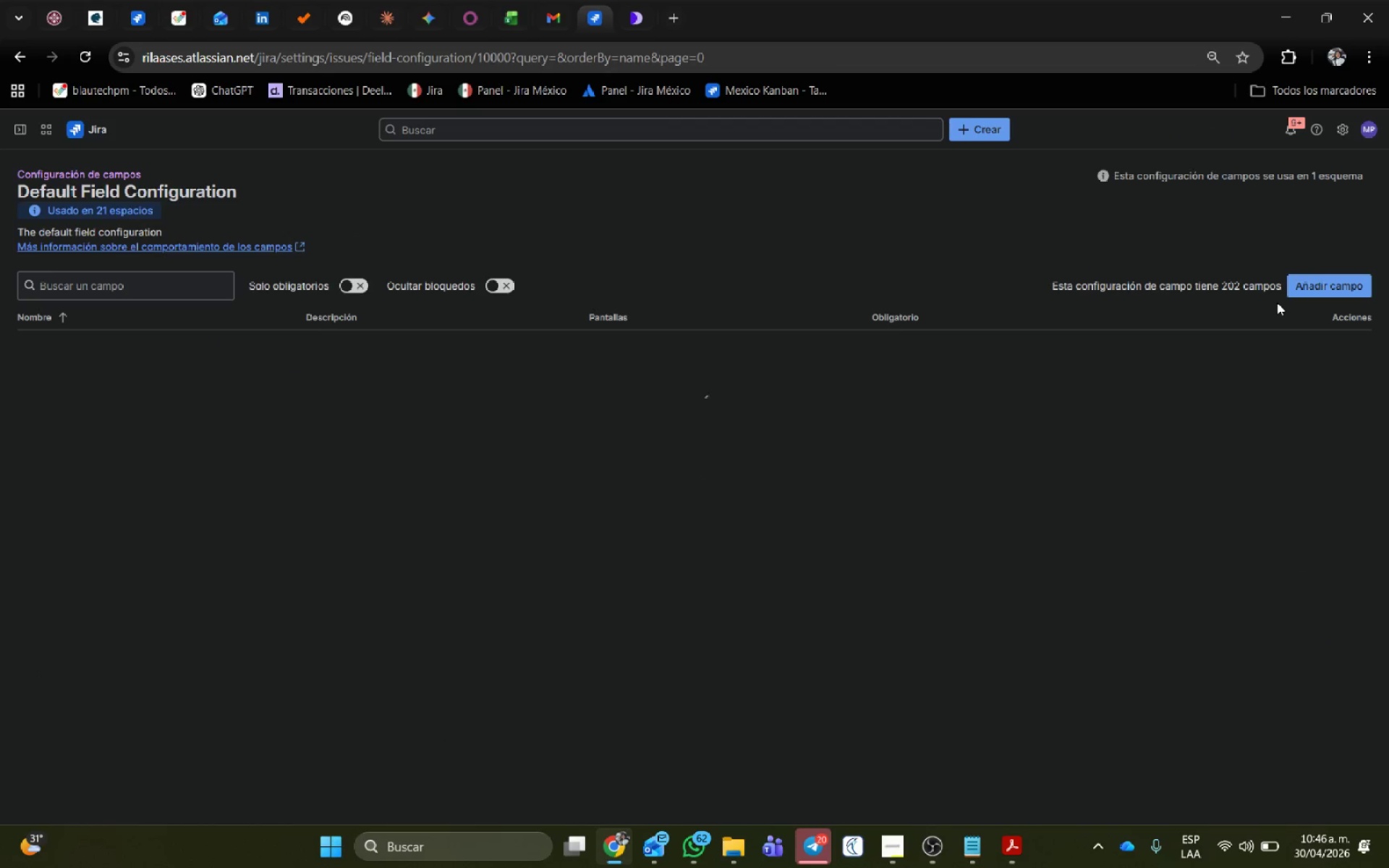 
left_click([90, 568])
 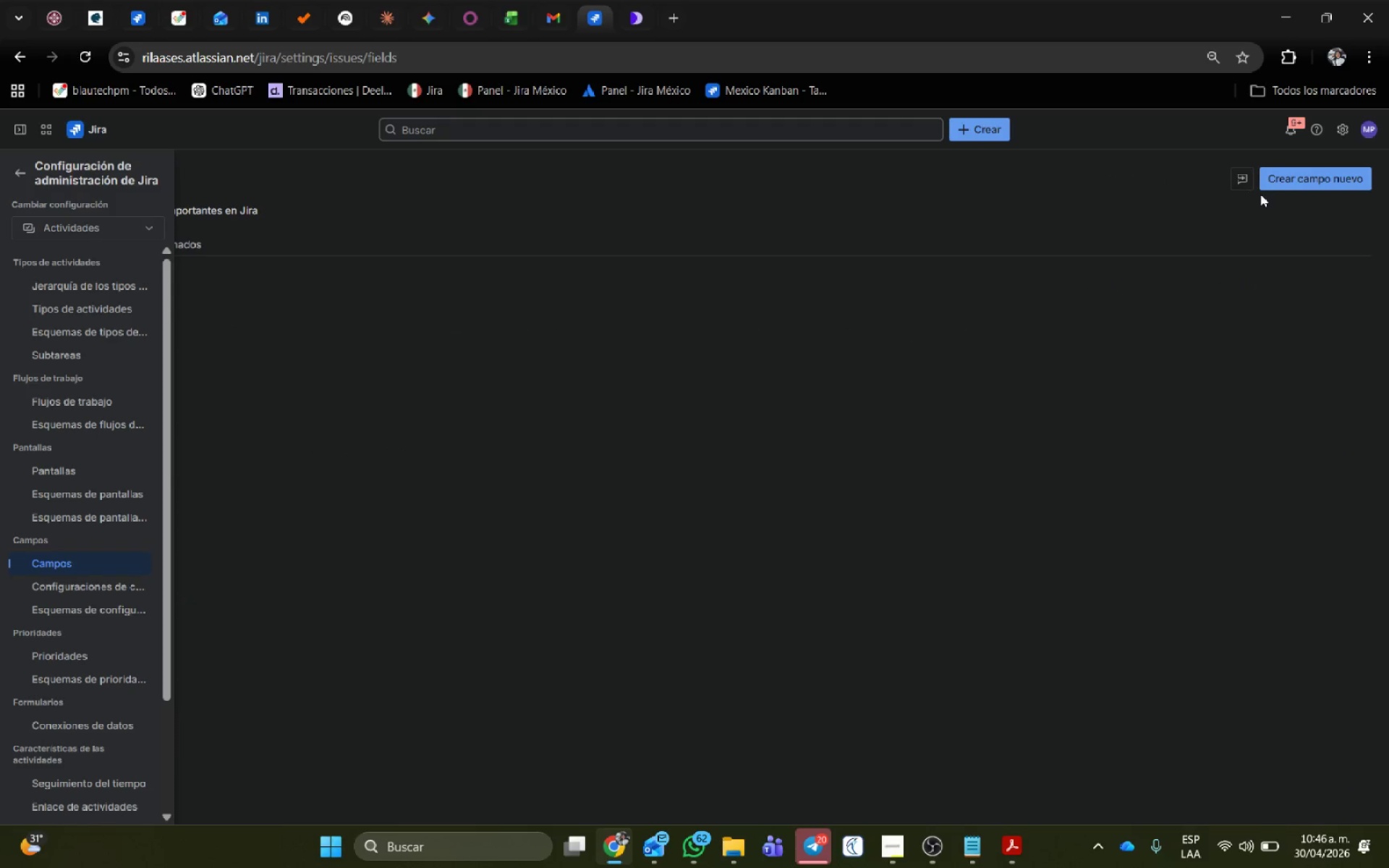 
left_click([1301, 171])
 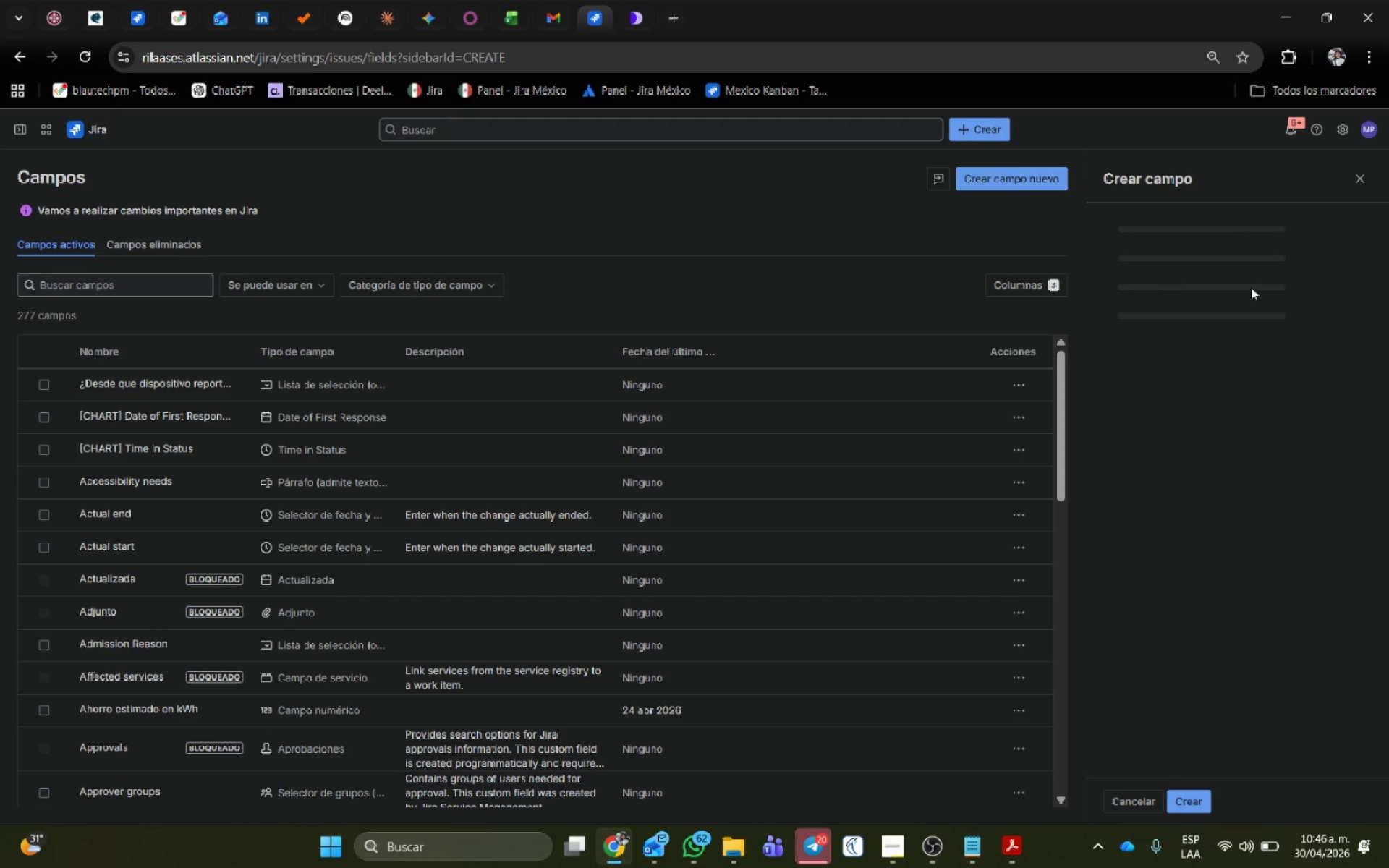 
left_click([1198, 276])
 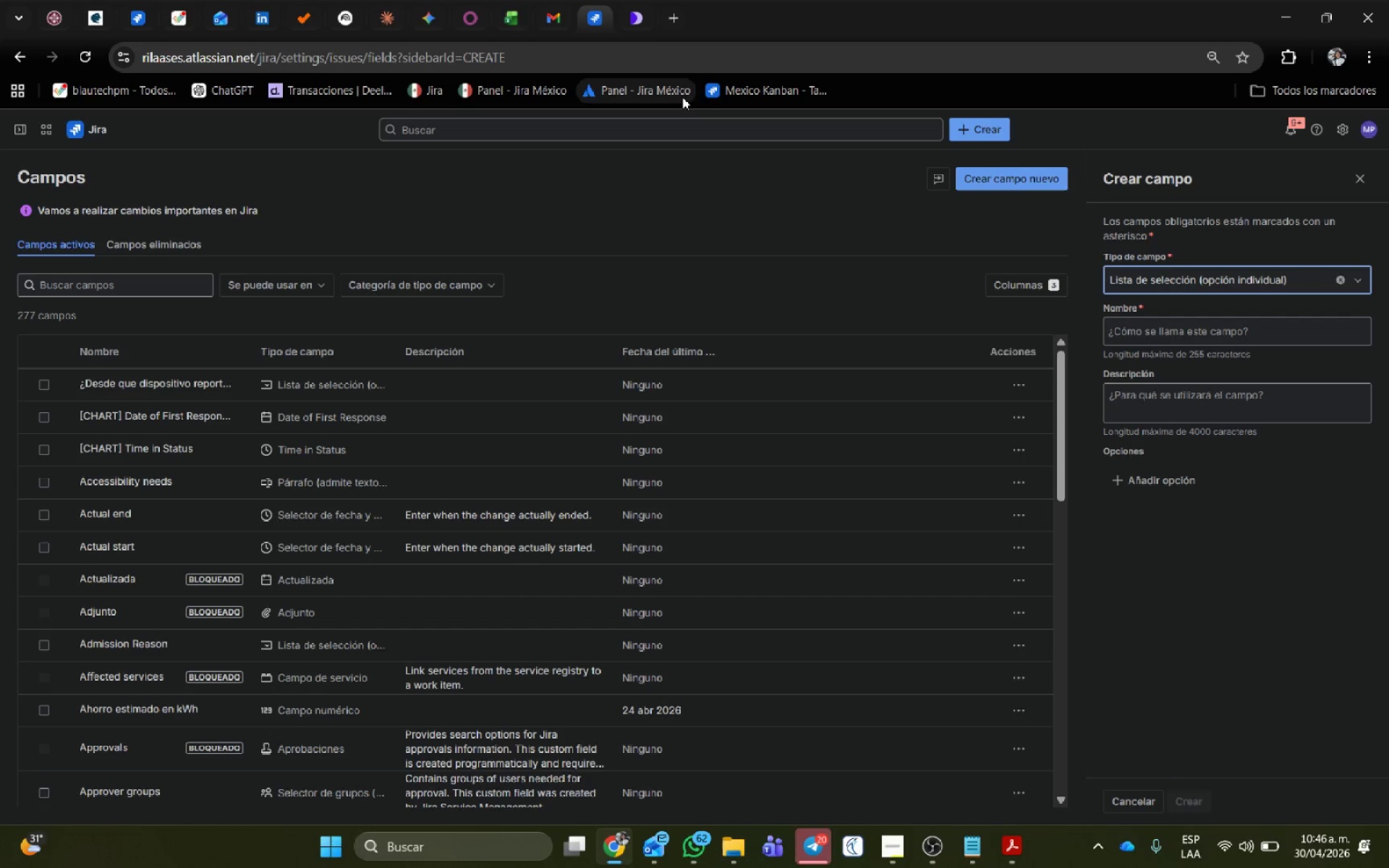 
wait(10.45)
 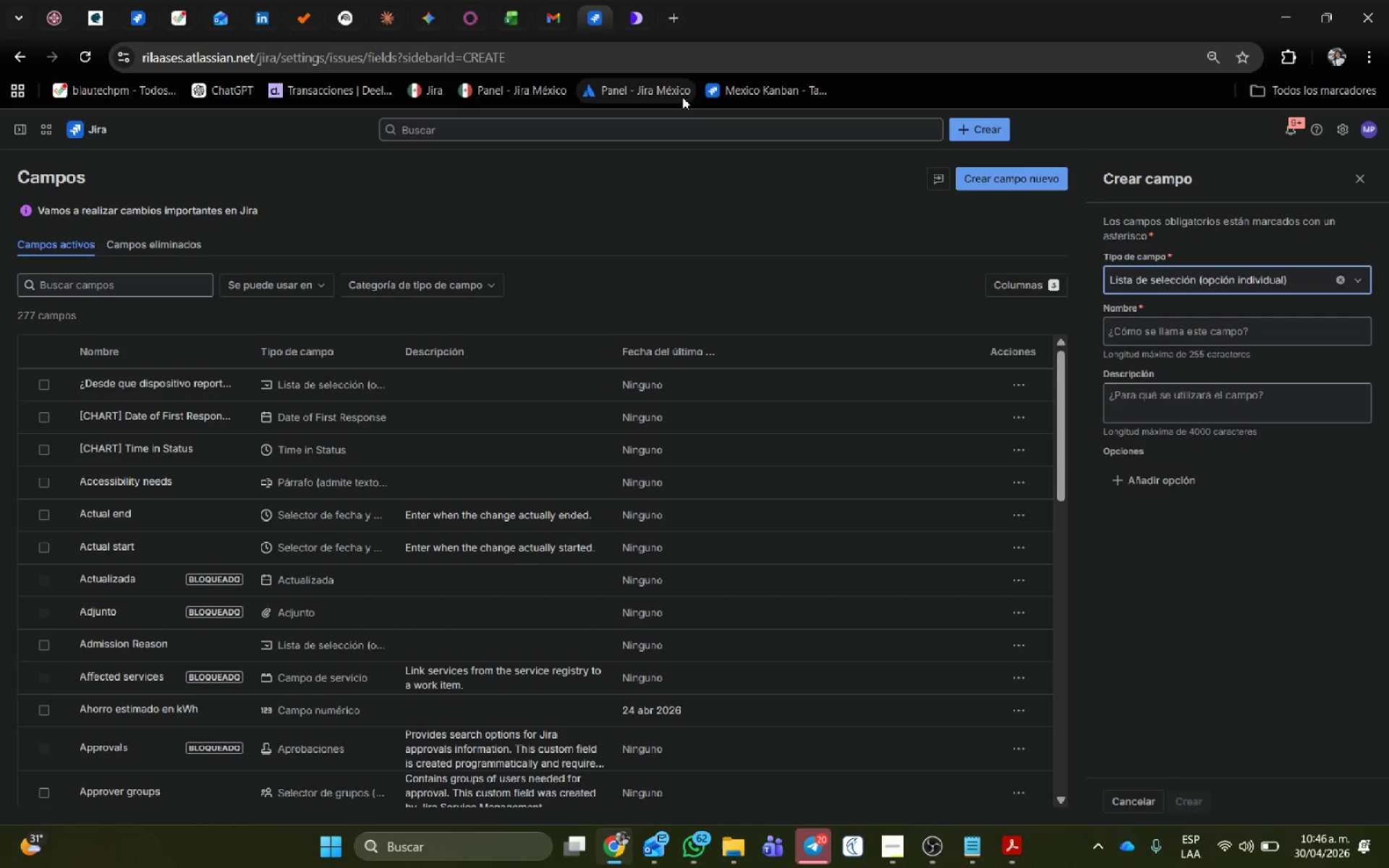 
left_click([1189, 337])
 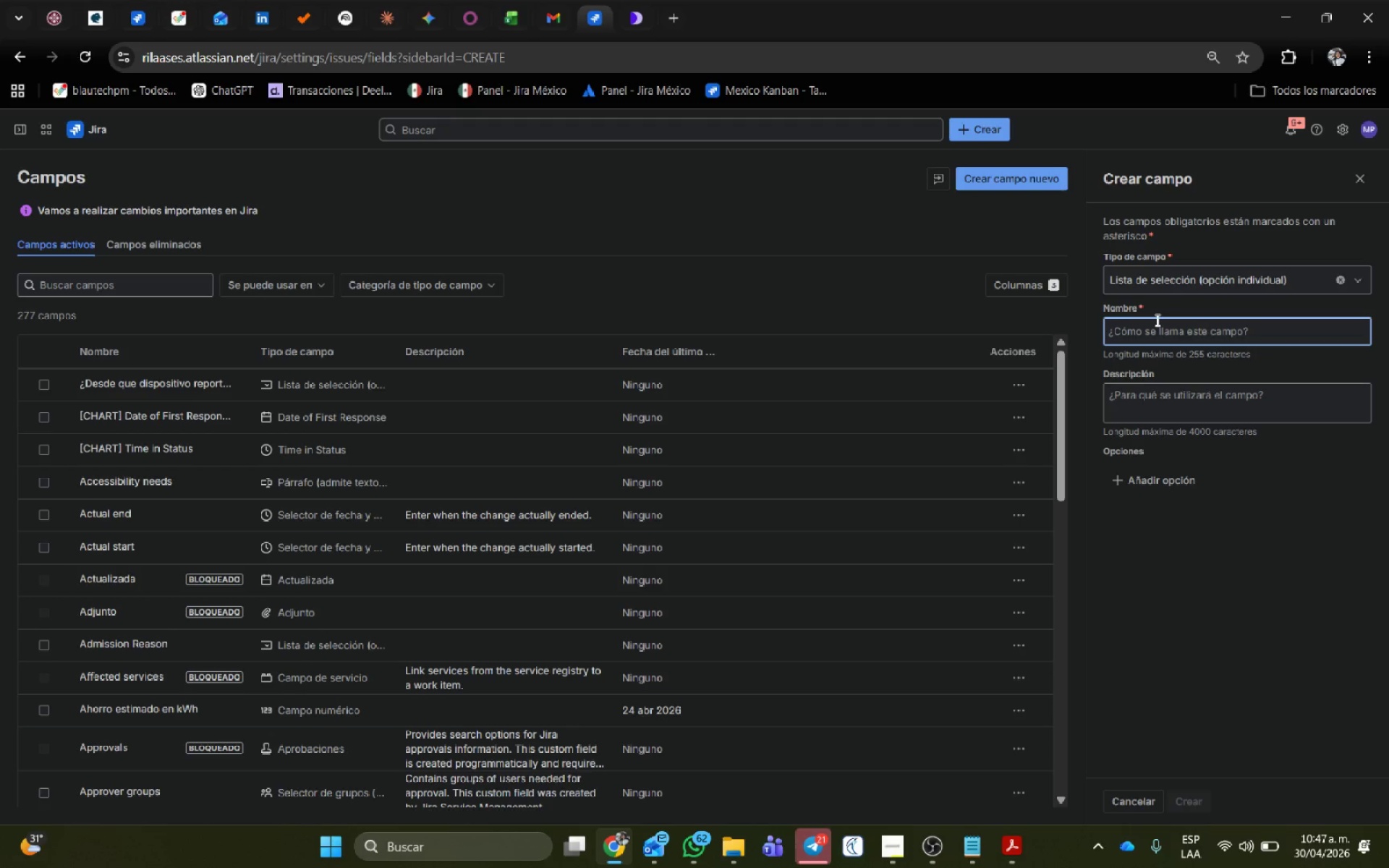 
type(Men;u Category)
 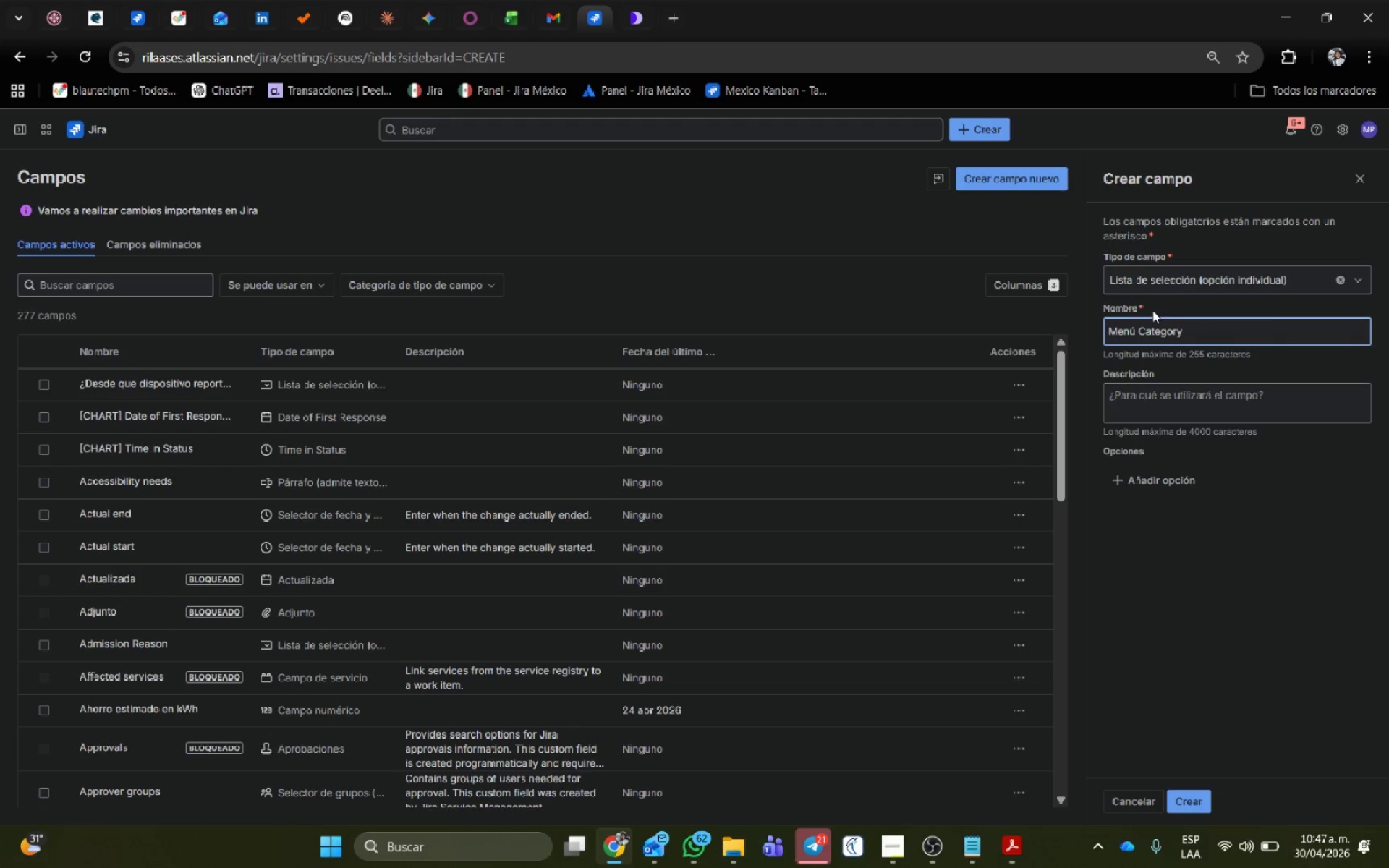 
left_click([1165, 485])
 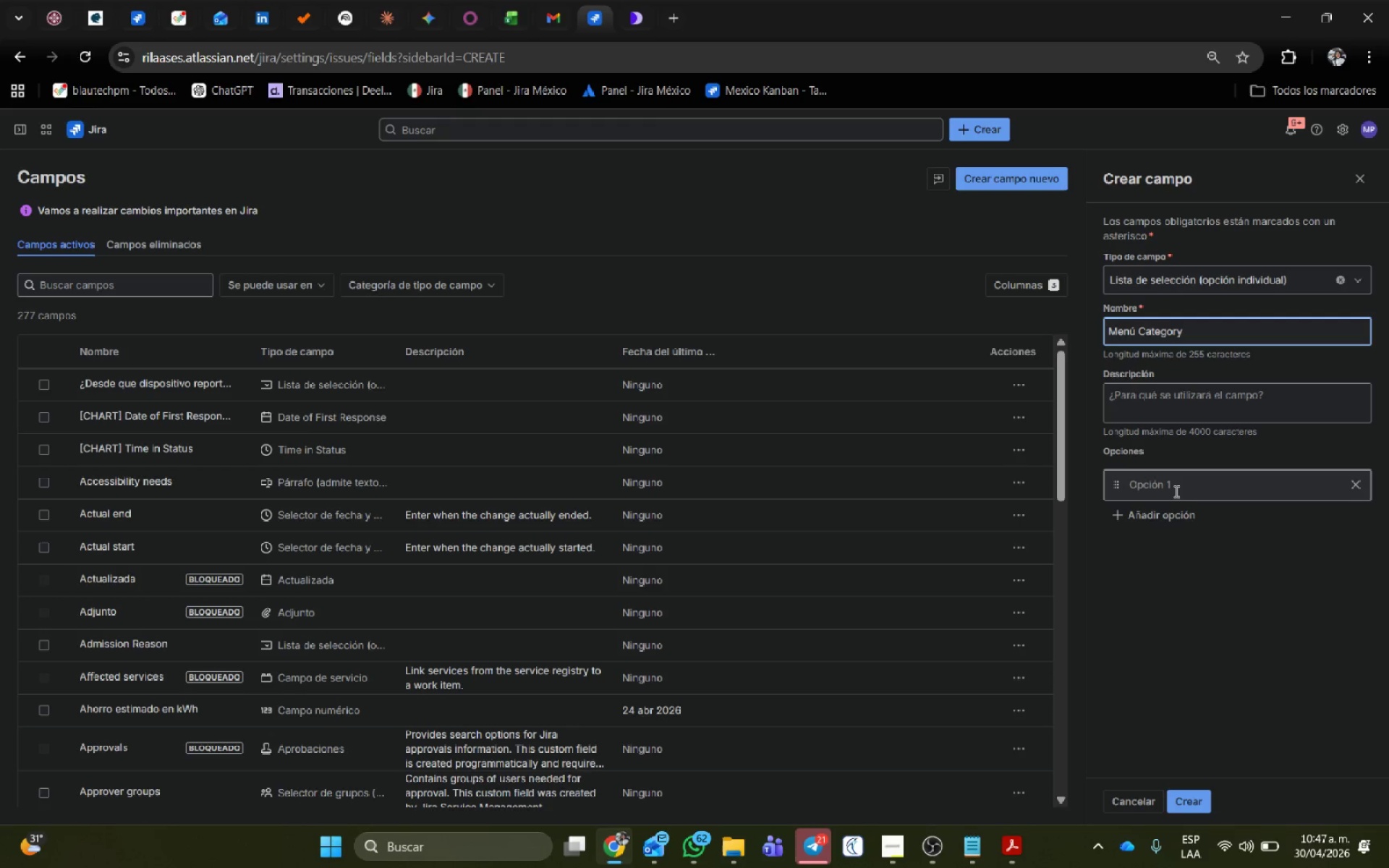 
left_click([1176, 489])
 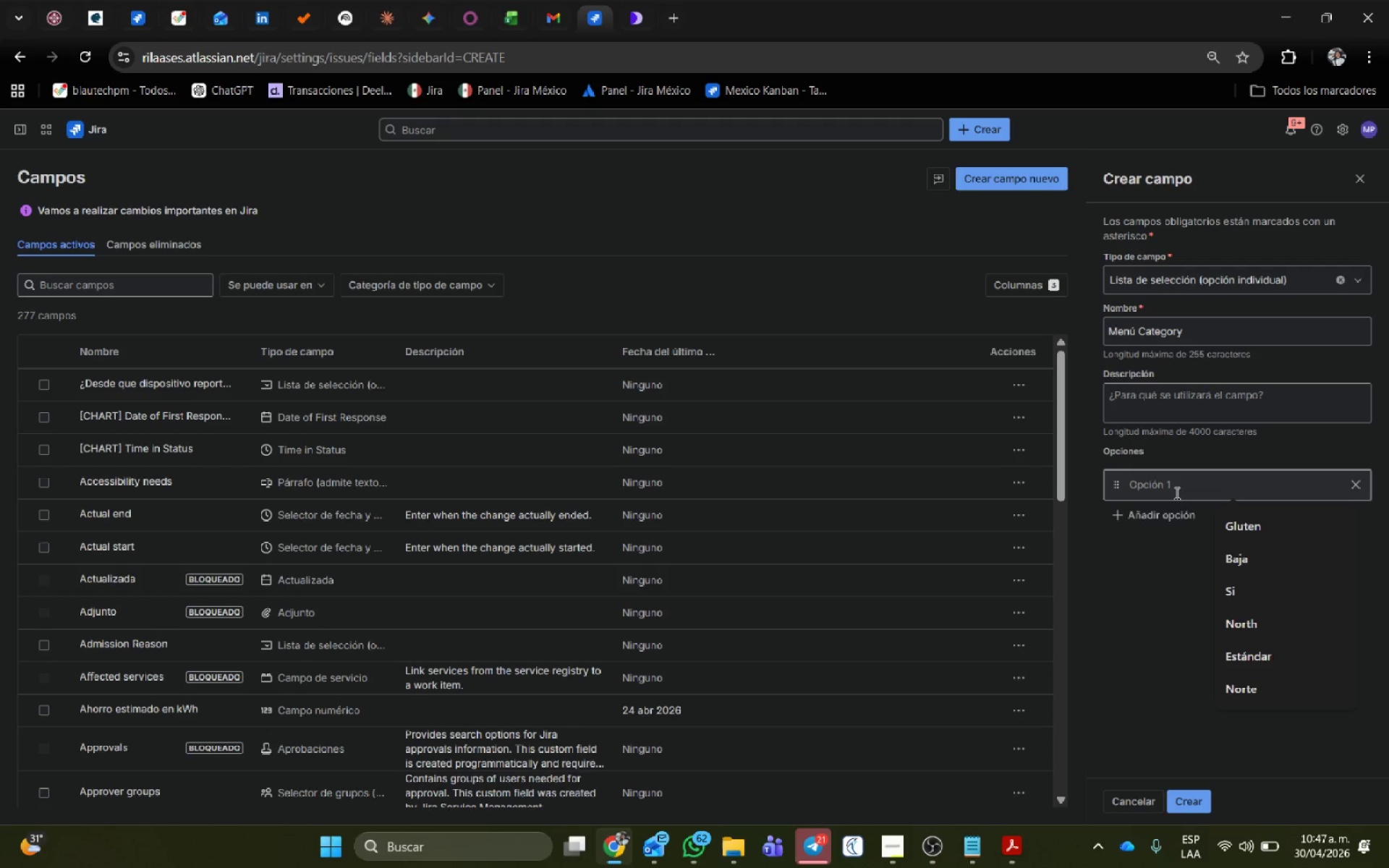 
type(Bebida)
 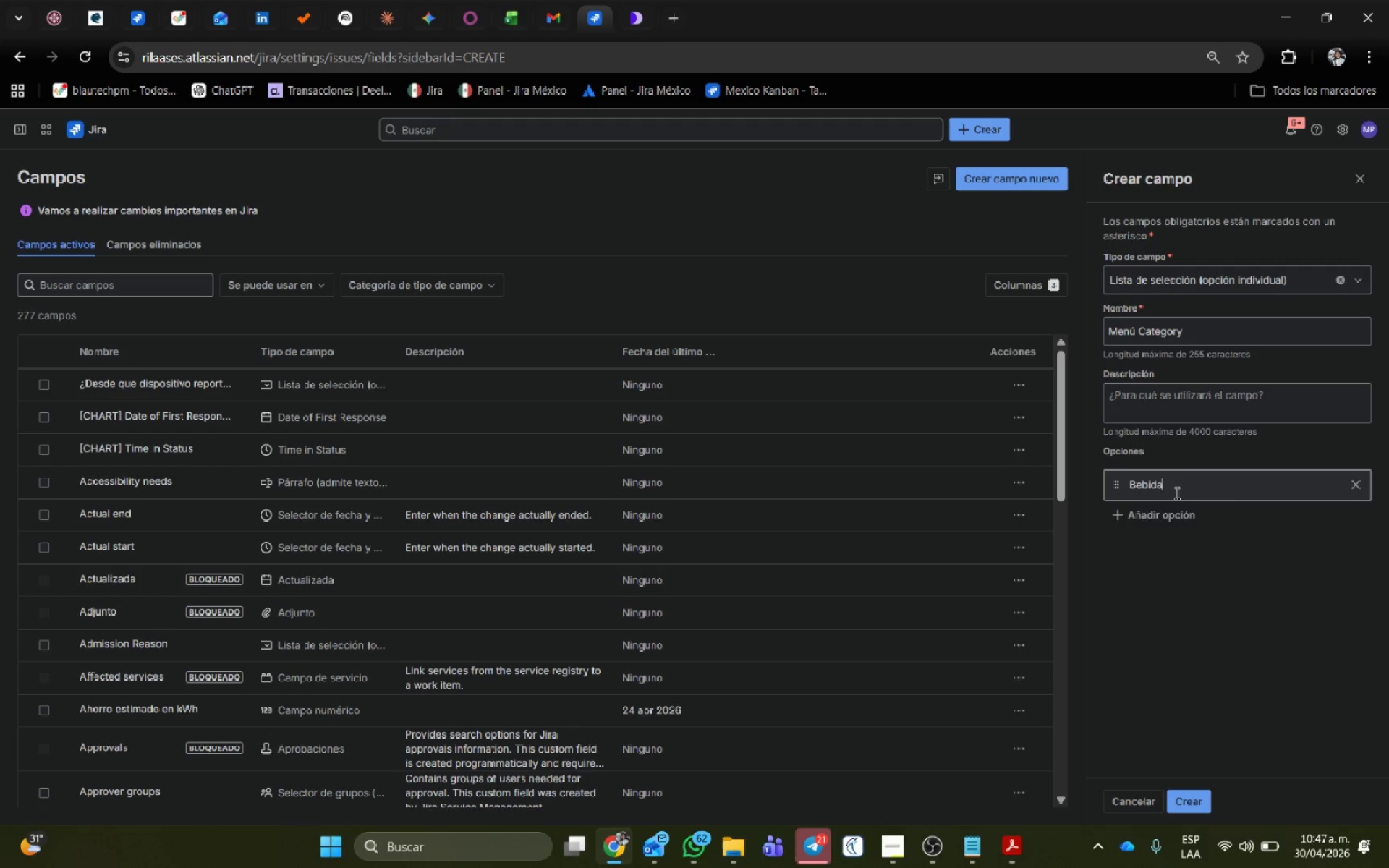 
key(Enter)
 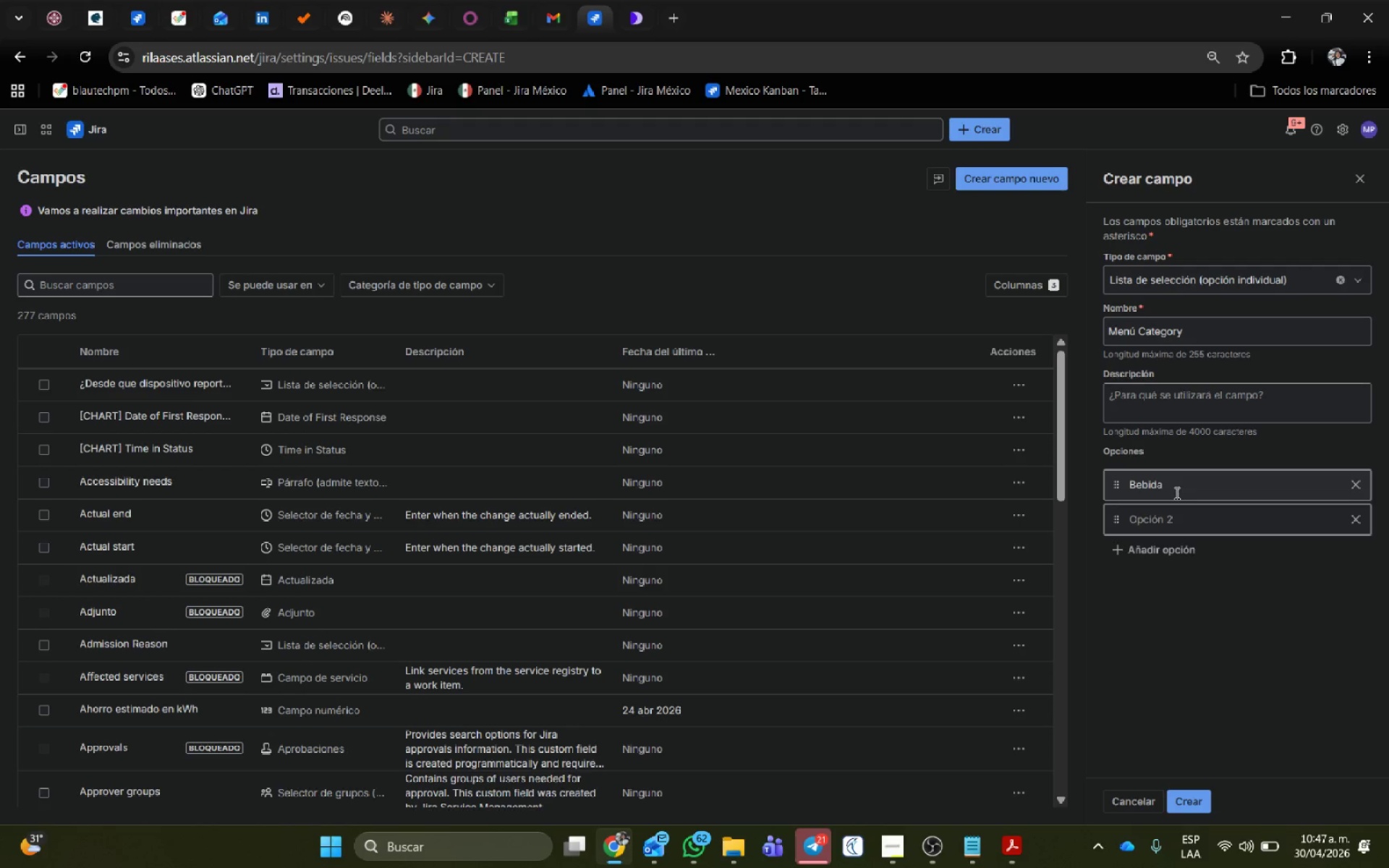 
type(Comida)
 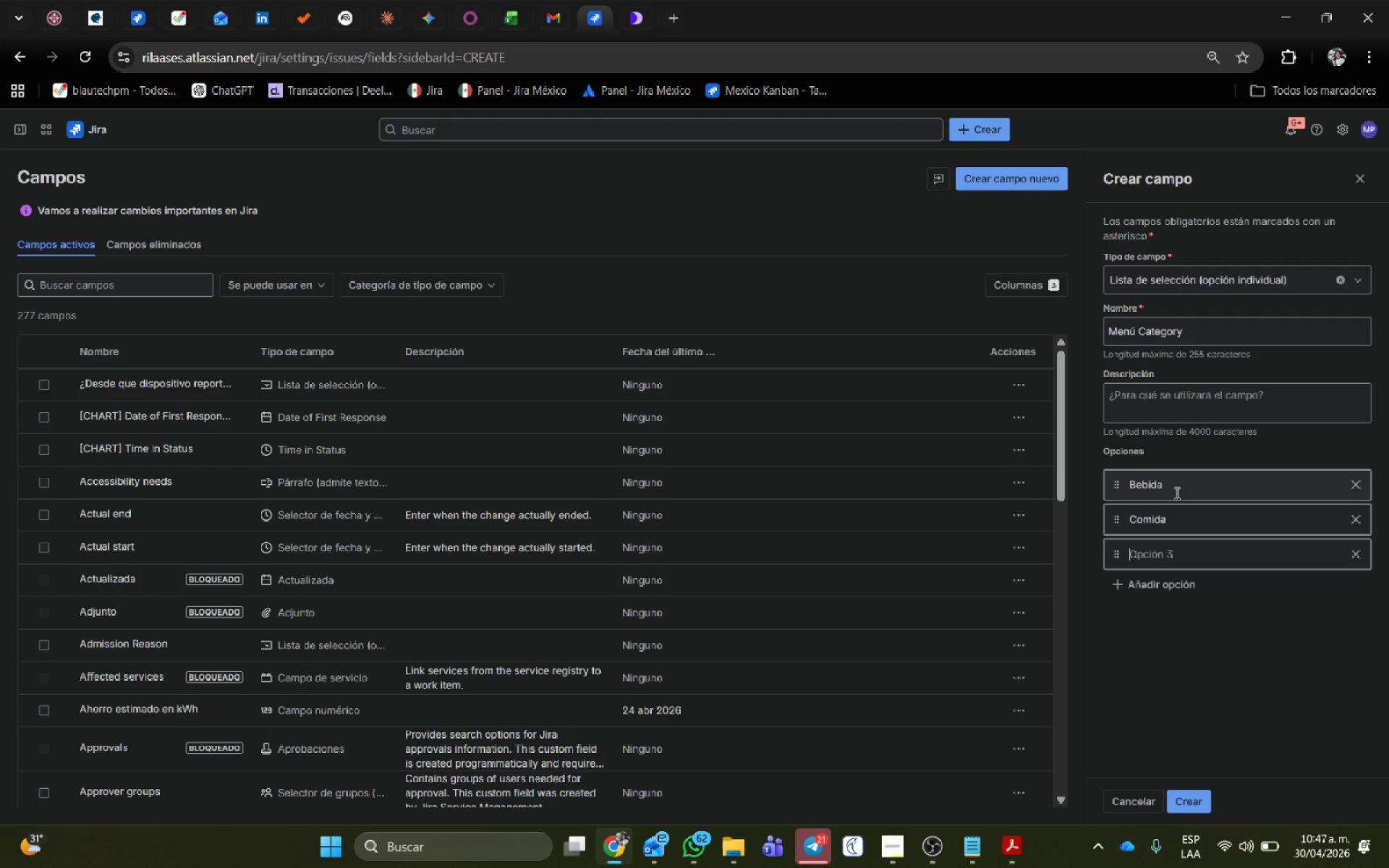 
key(Enter)
 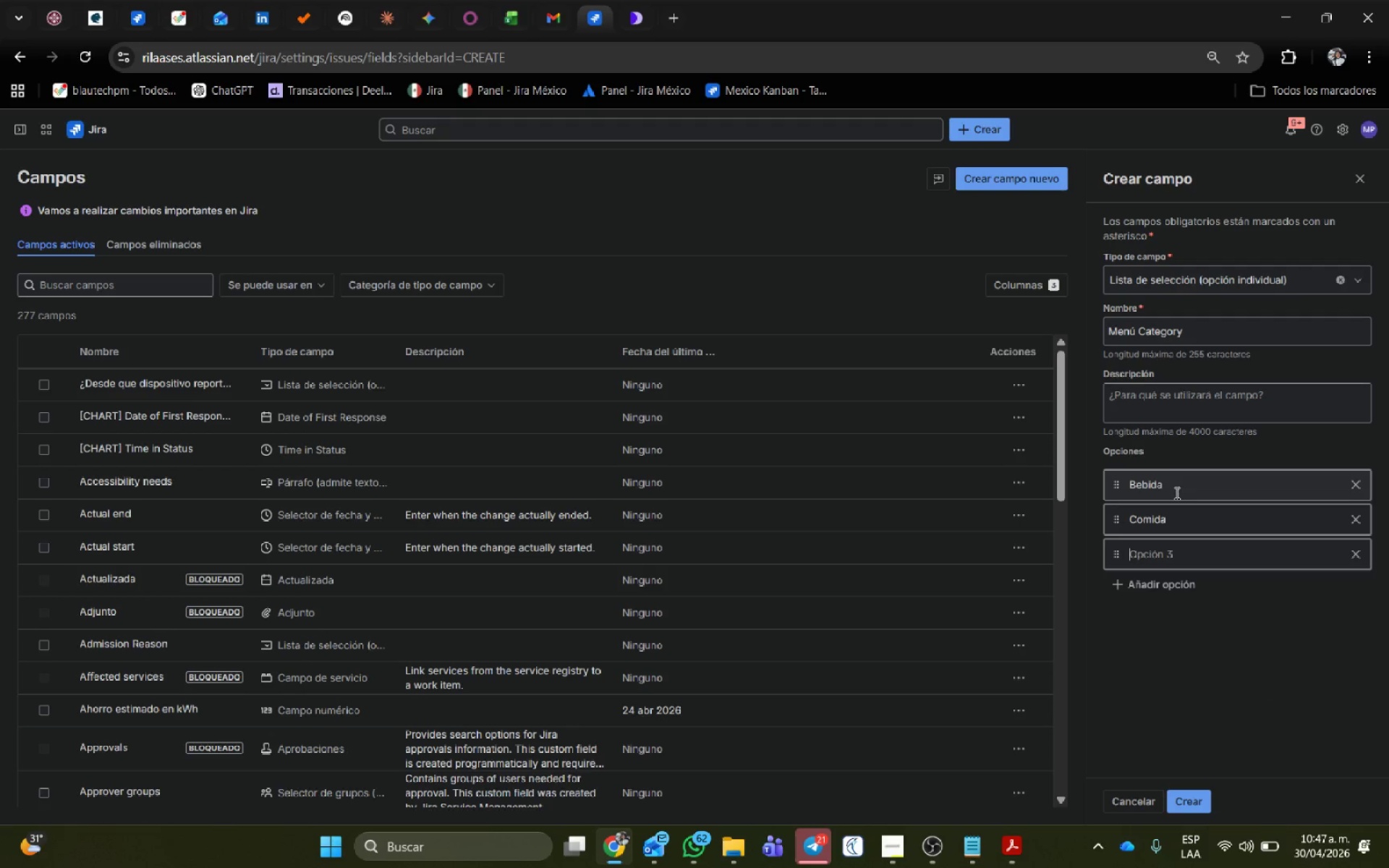 
type(Retail)
 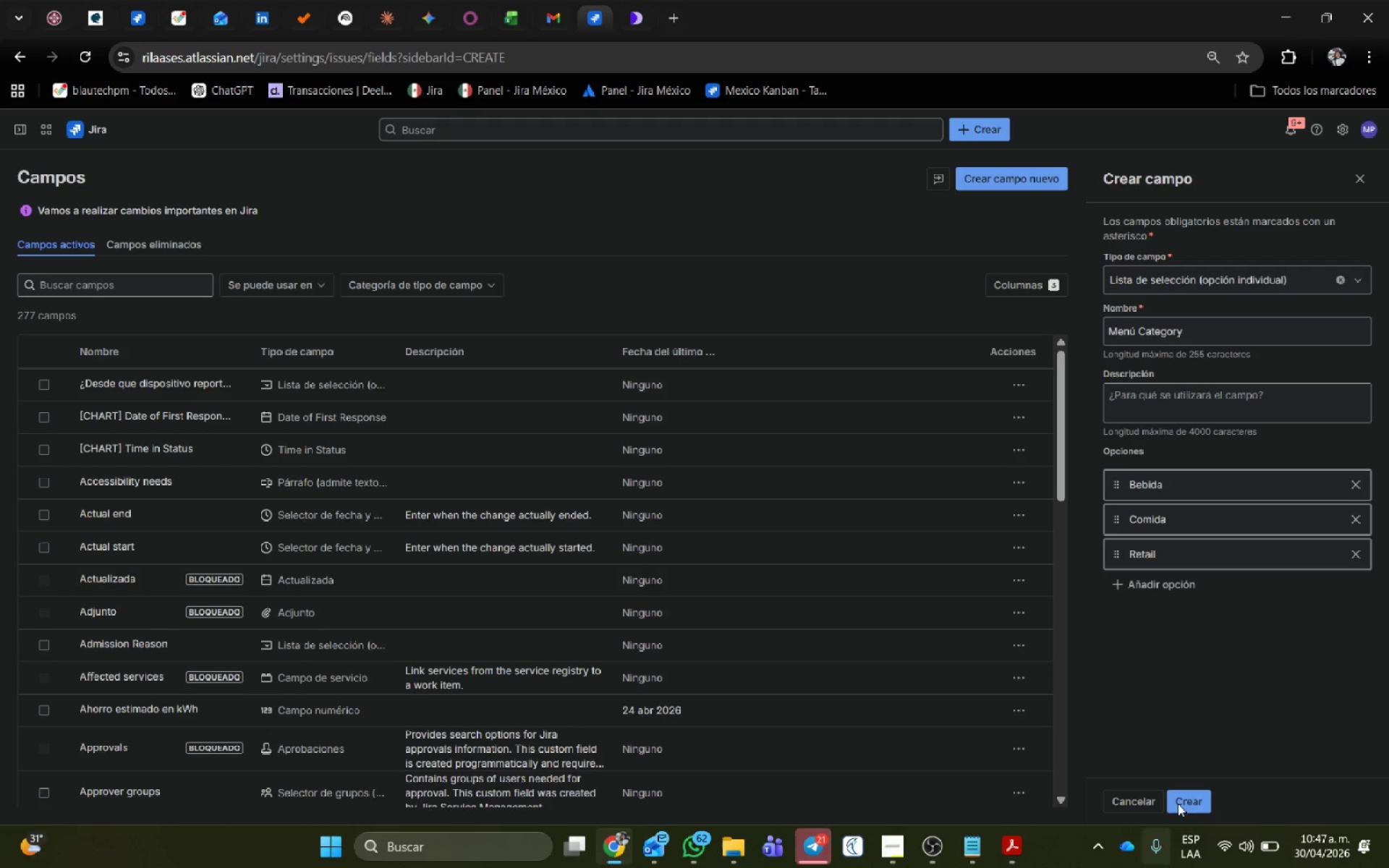 
left_click([1190, 793])
 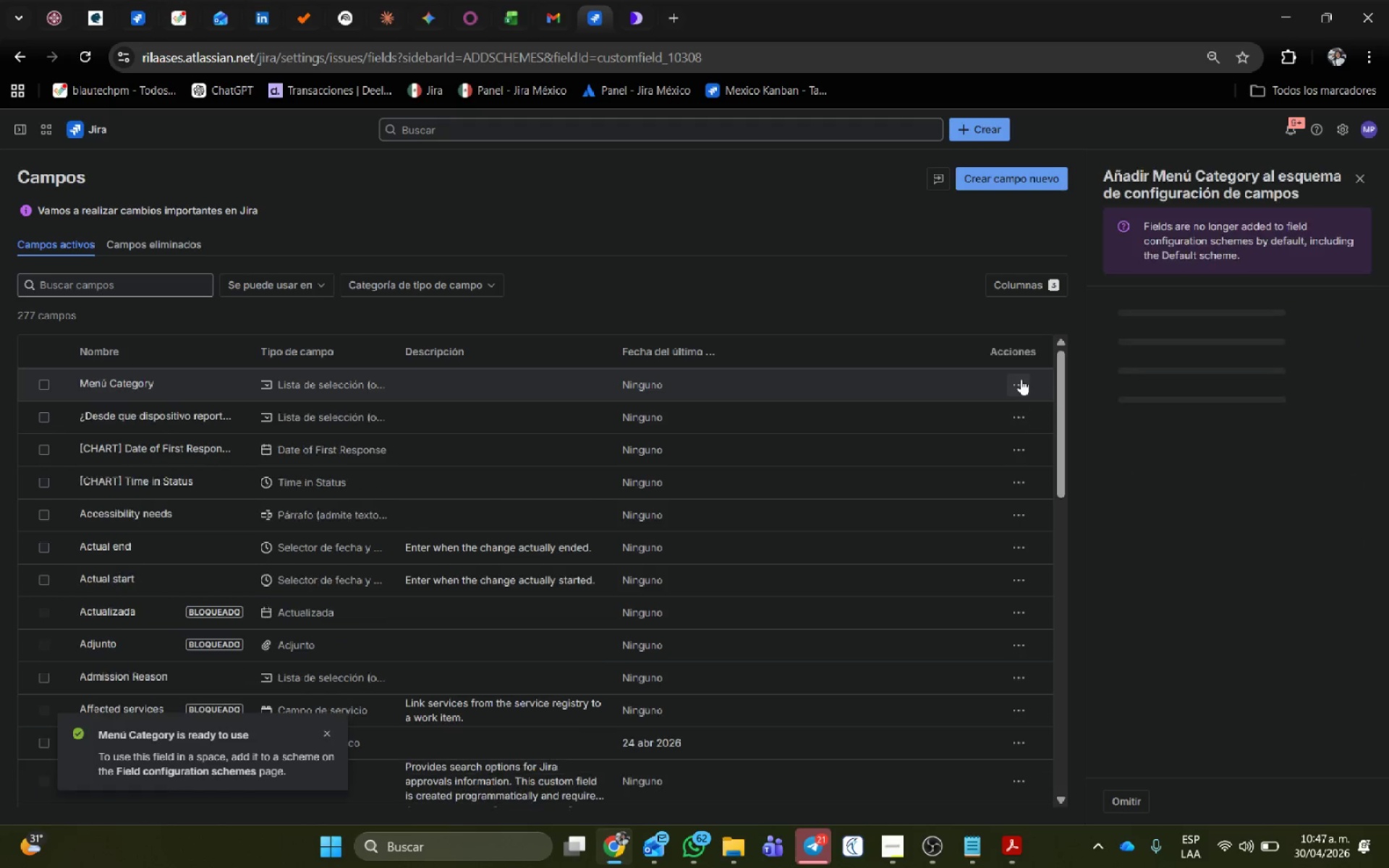 
left_click([1021, 379])
 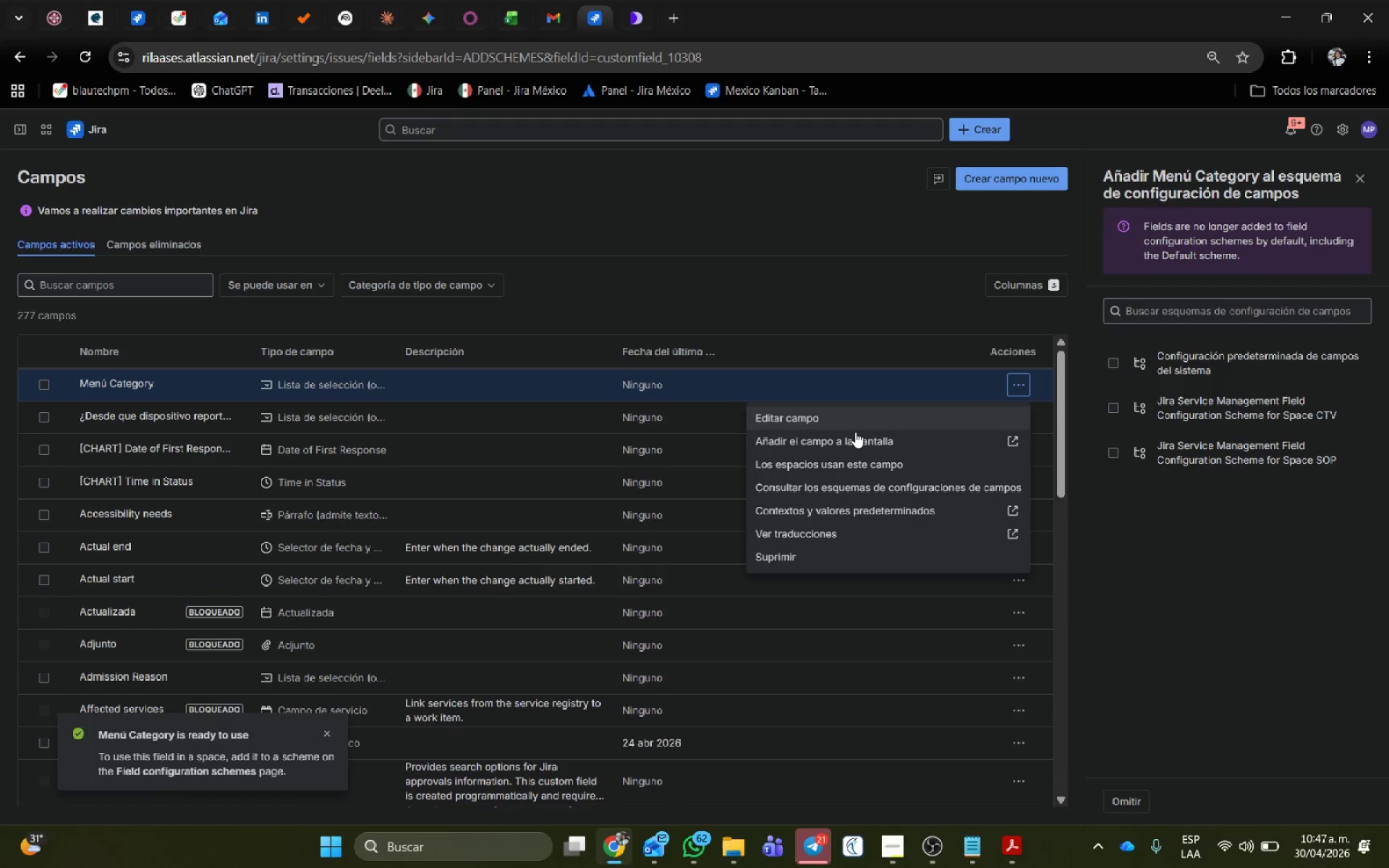 
left_click([854, 438])
 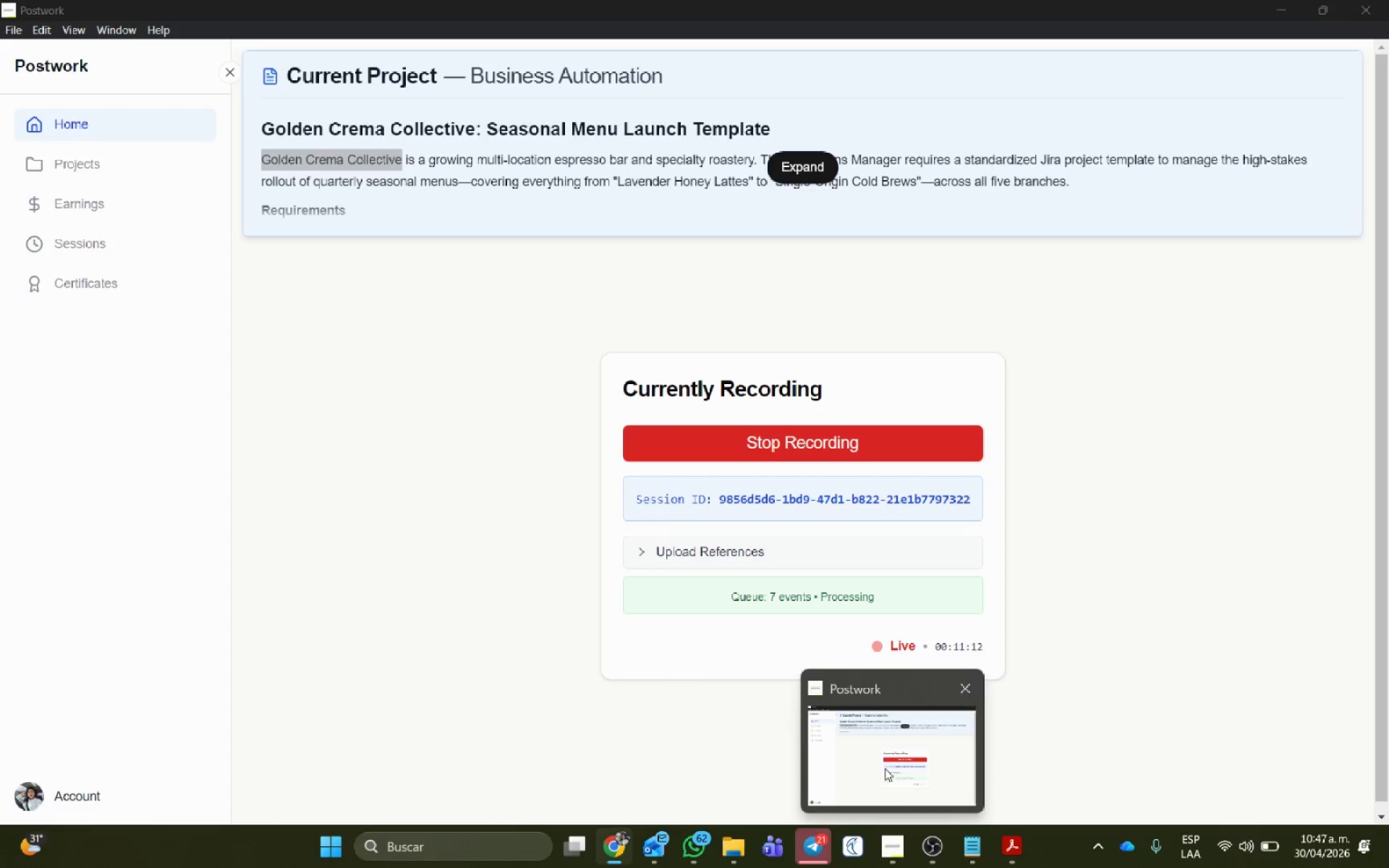 
left_click([845, 783])